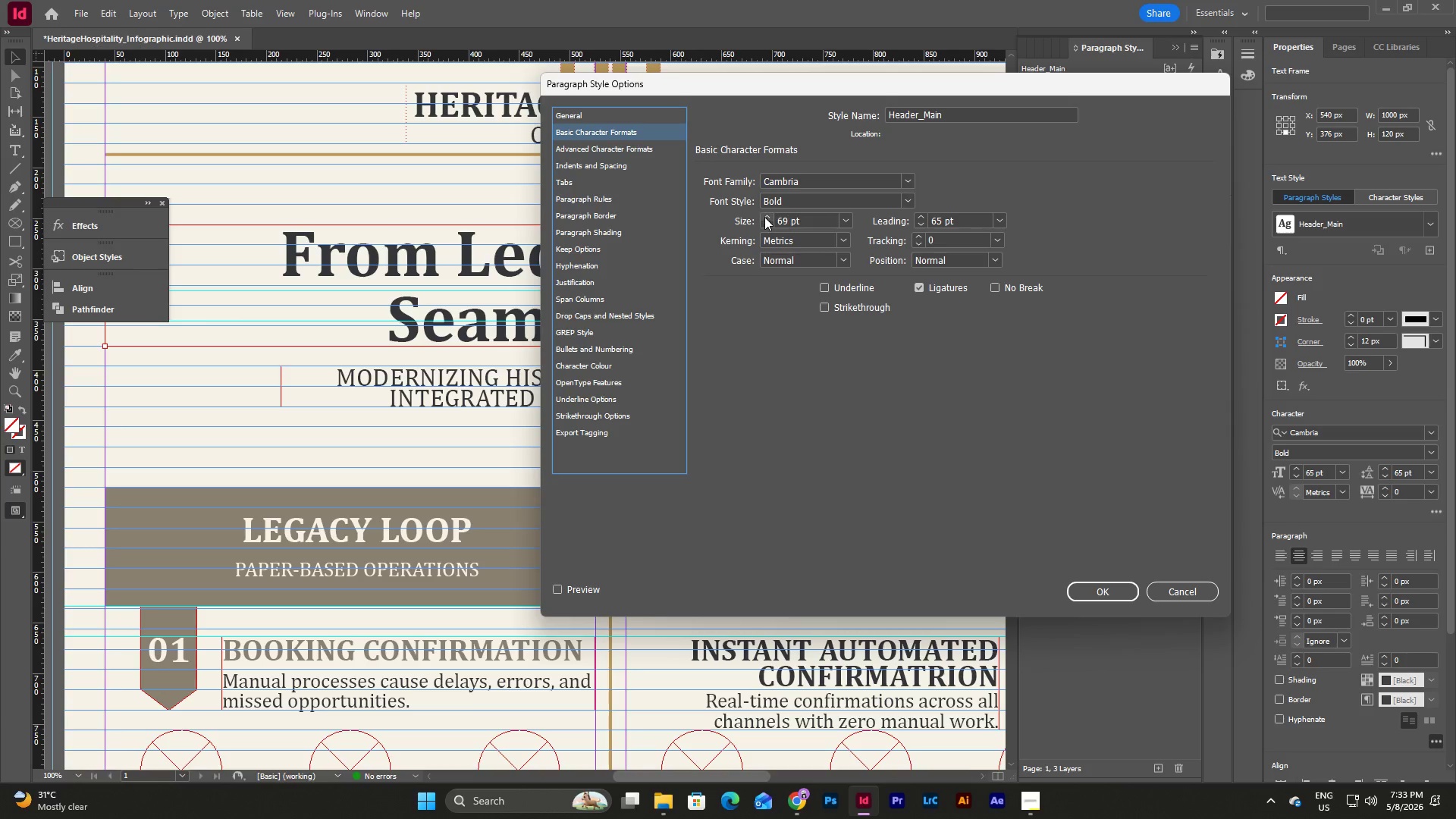 
triple_click([764, 217])
 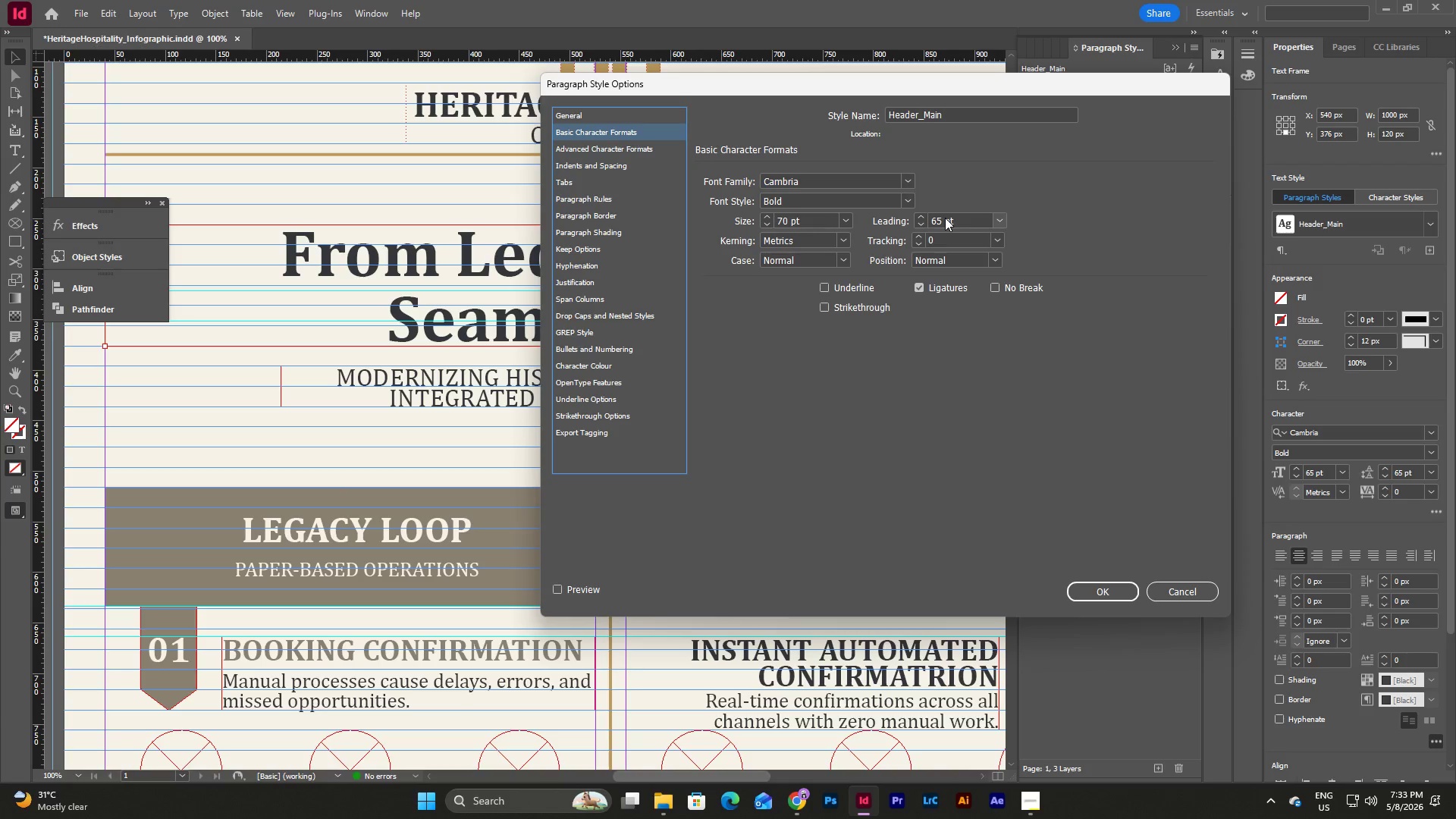 
double_click([944, 217])
 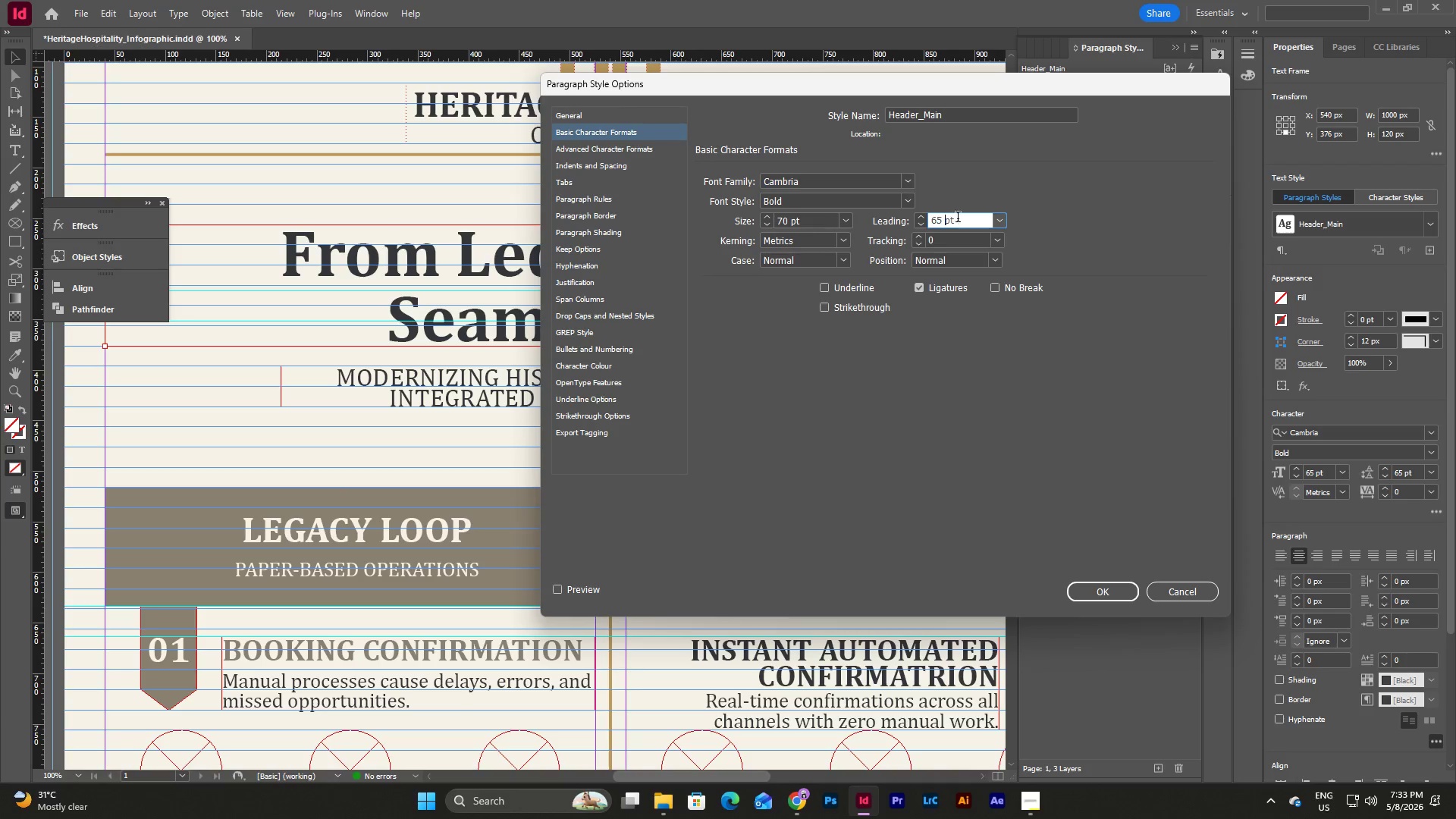 
left_click_drag(start_coordinate=[961, 218], to_coordinate=[906, 222])
 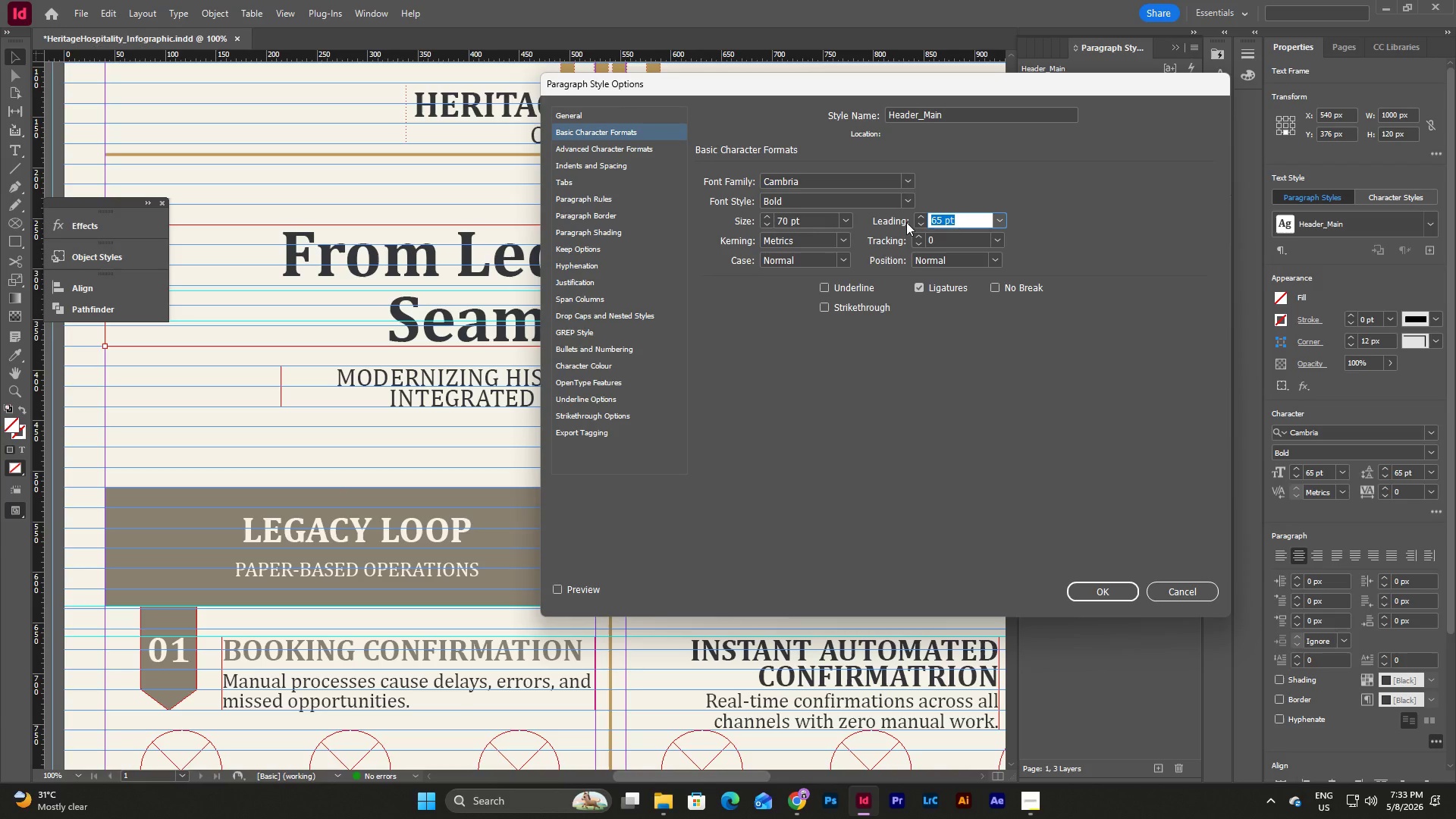 
key(Numpad7)
 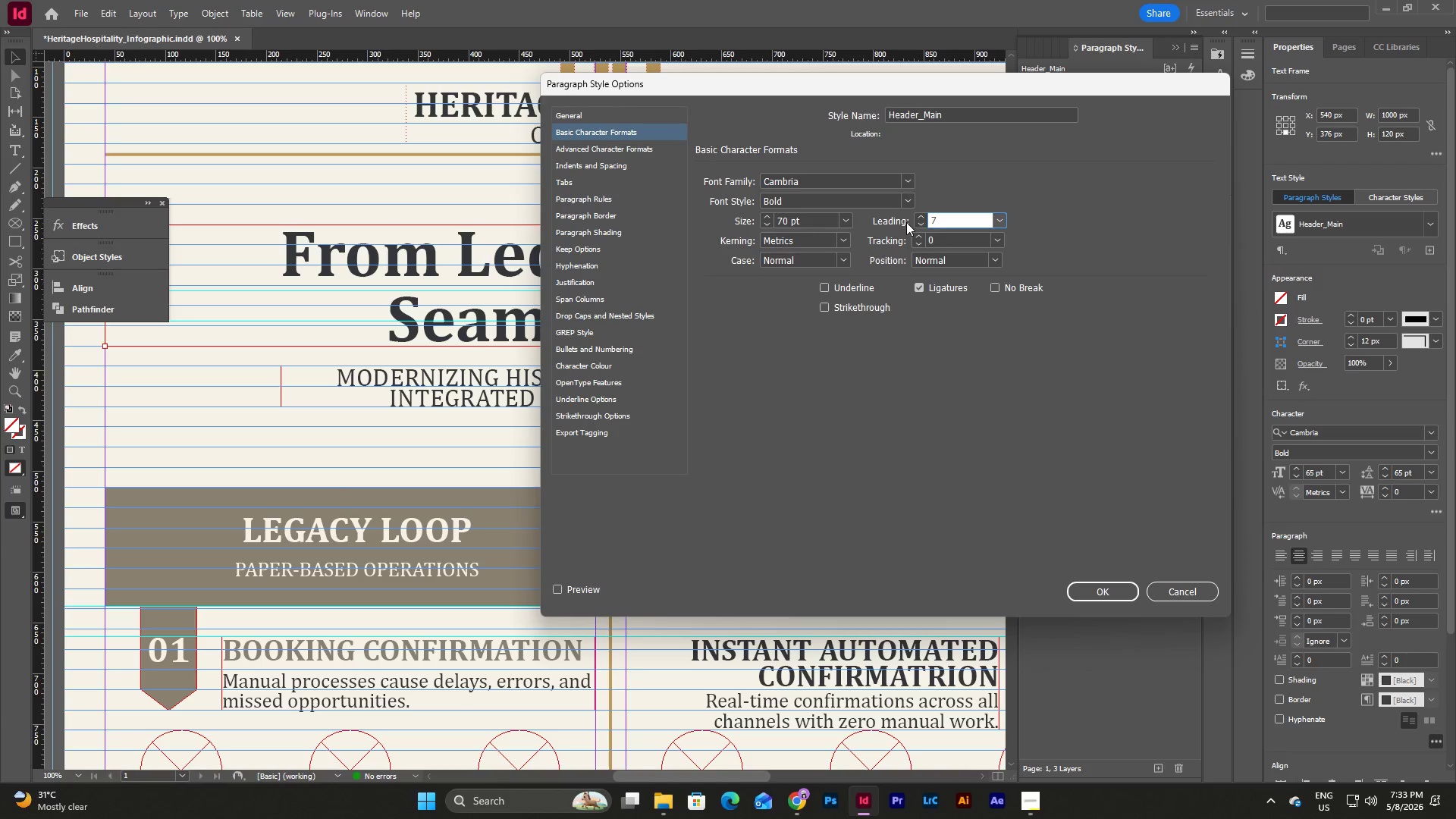 
key(Backspace)
 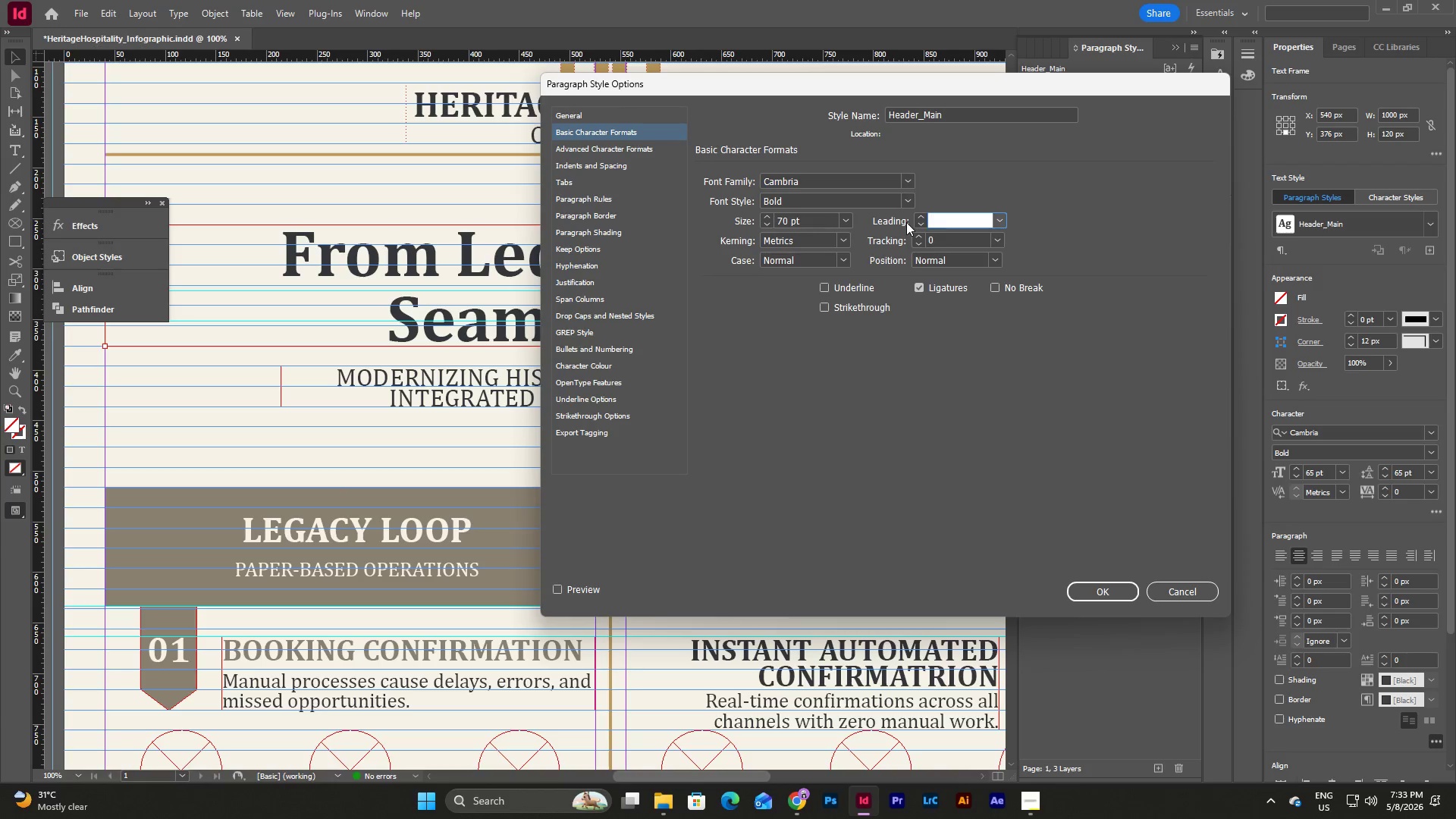 
key(Numpad7)
 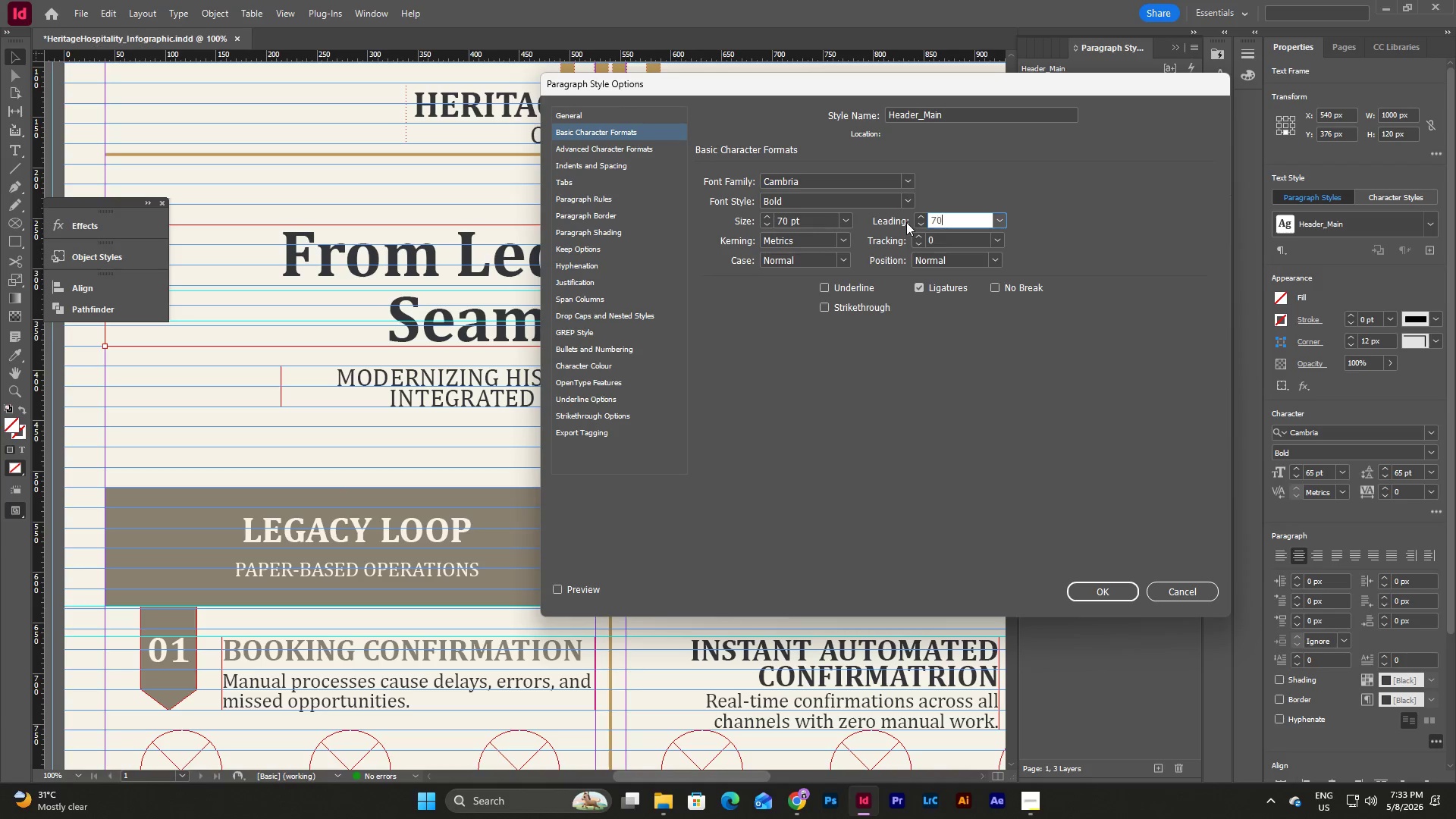 
key(Numpad0)
 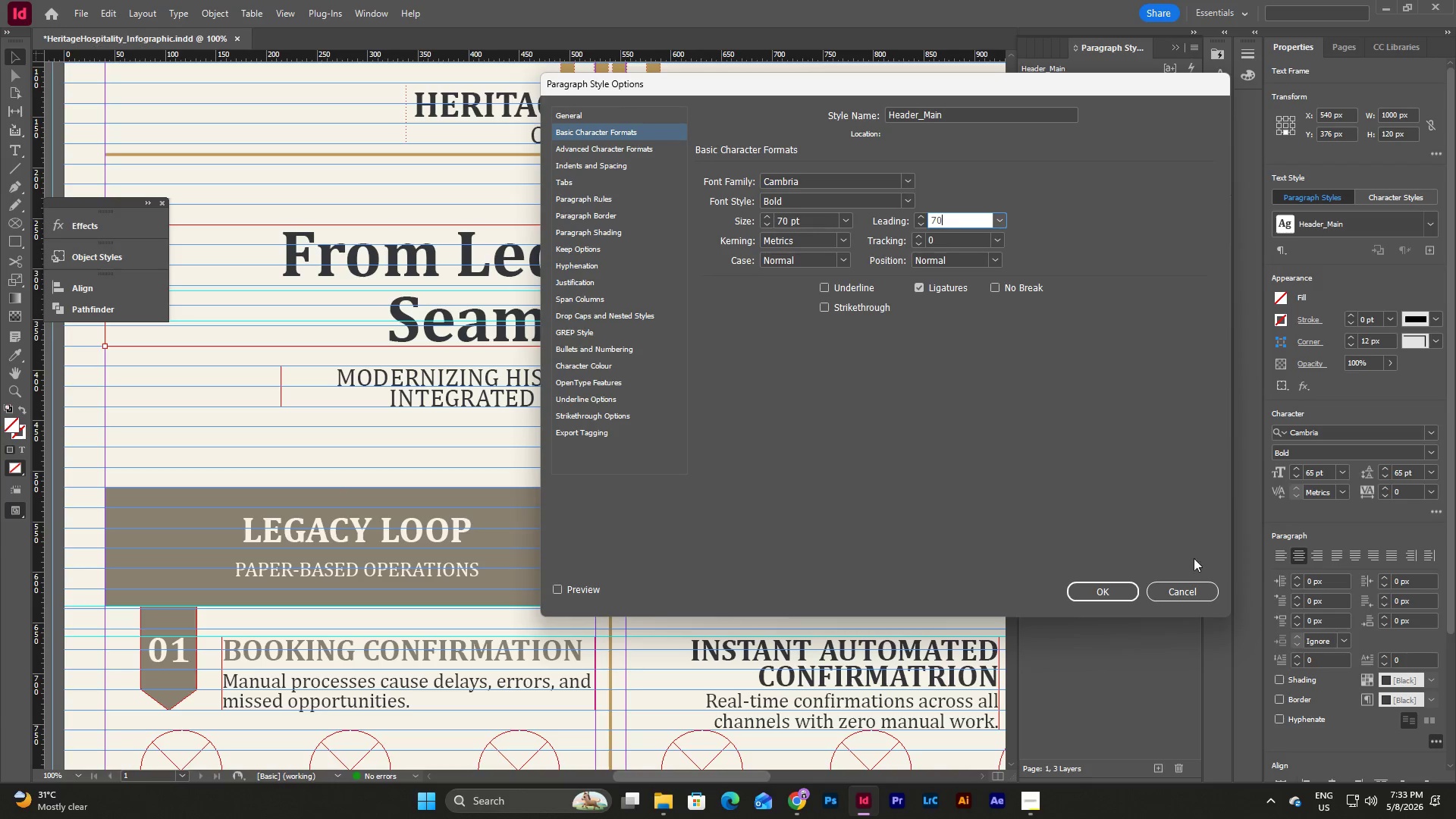 
left_click([1105, 599])
 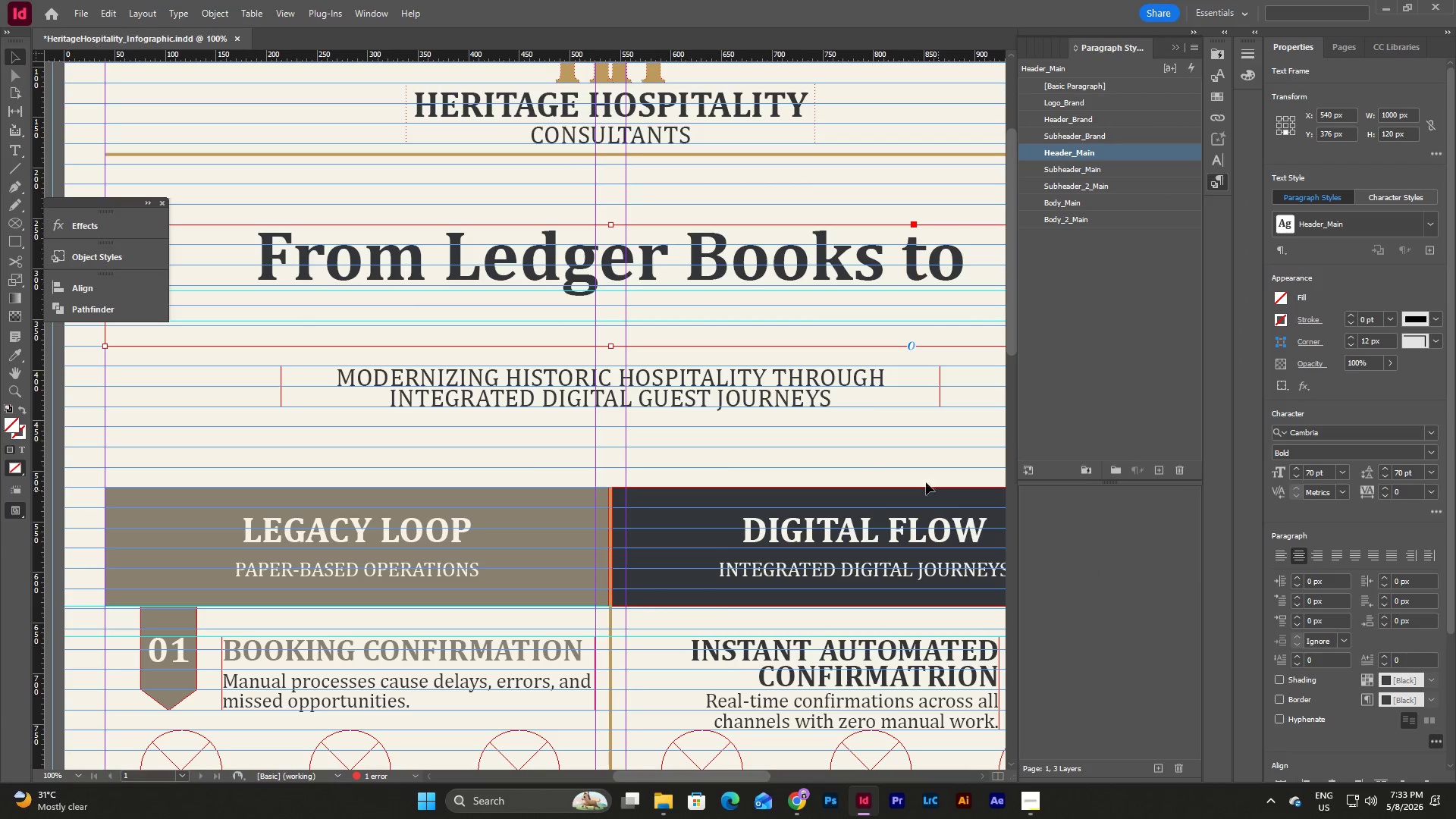 
key(Escape)
 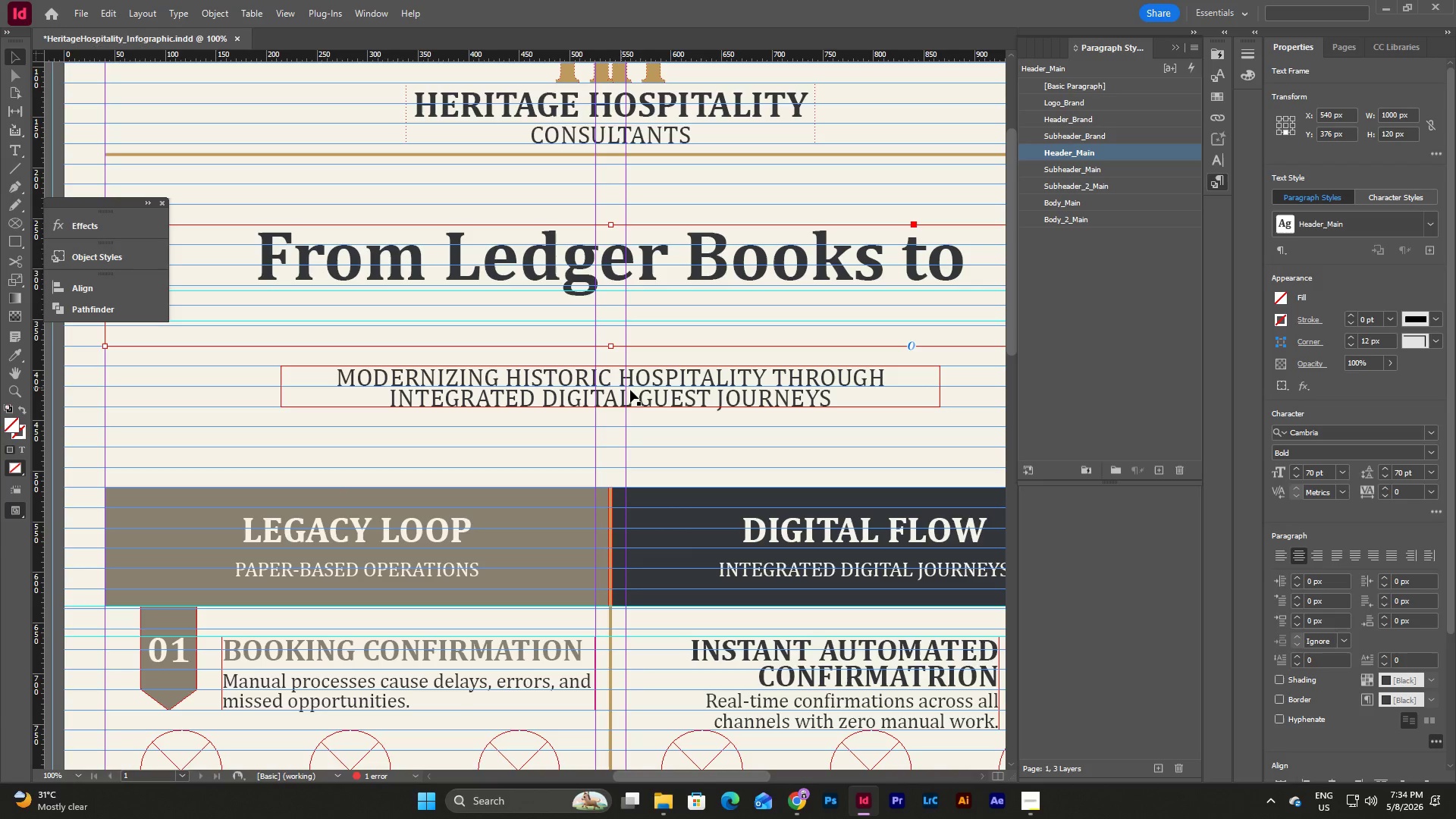 
left_click_drag(start_coordinate=[710, 391], to_coordinate=[710, 408])
 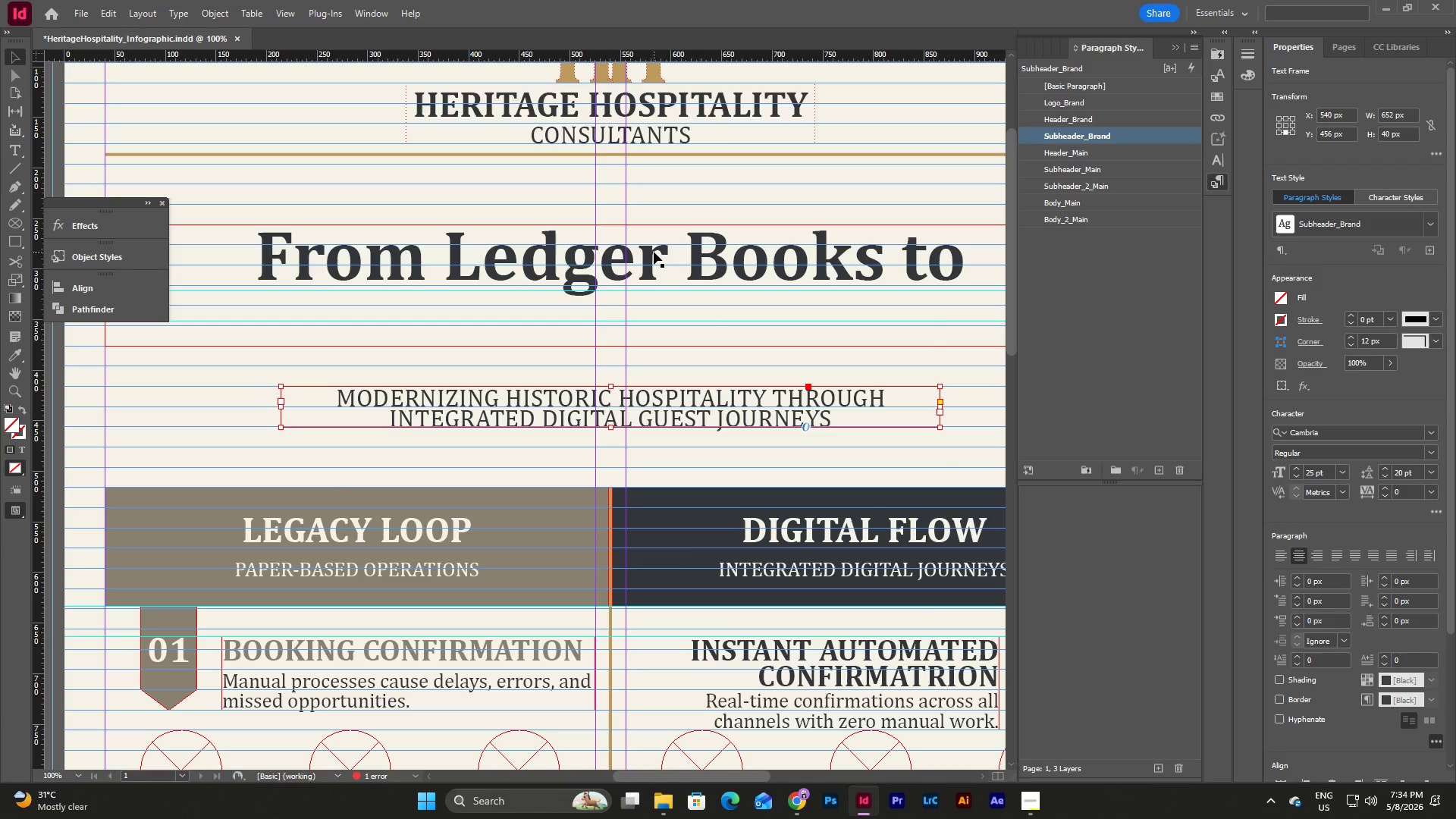 
left_click([654, 249])
 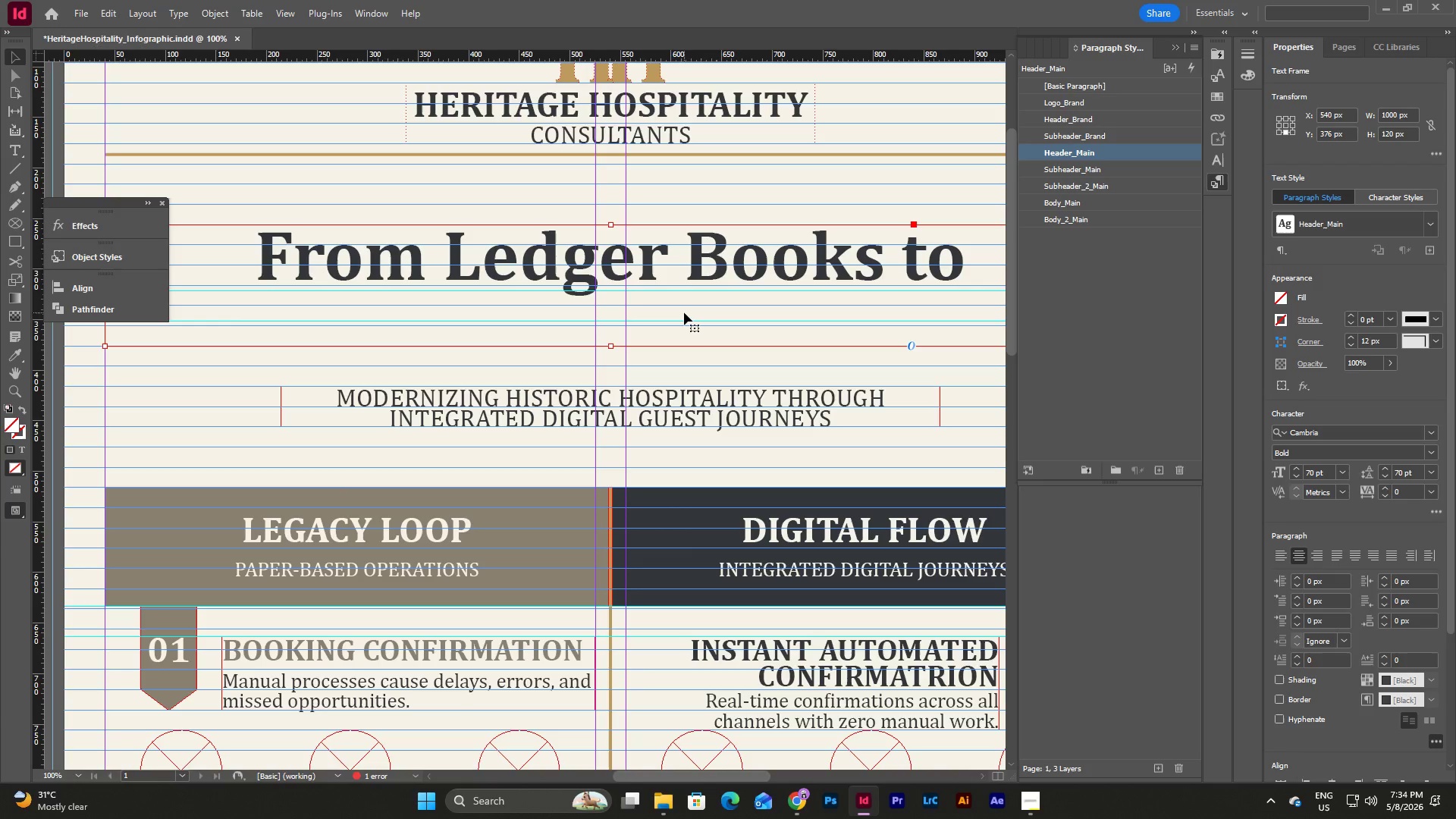 
wait(5.28)
 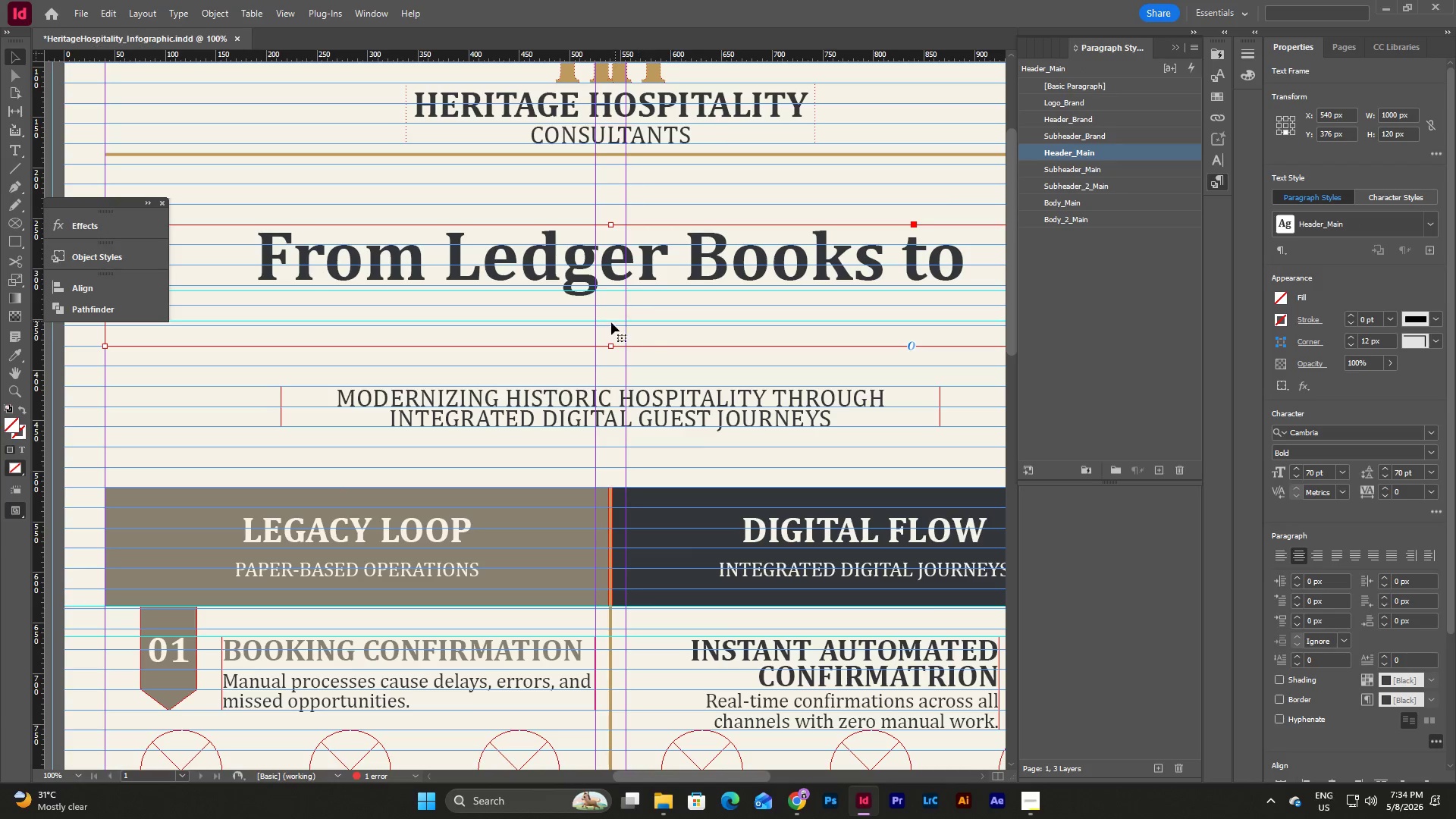 
left_click_drag(start_coordinate=[609, 344], to_coordinate=[608, 366])
 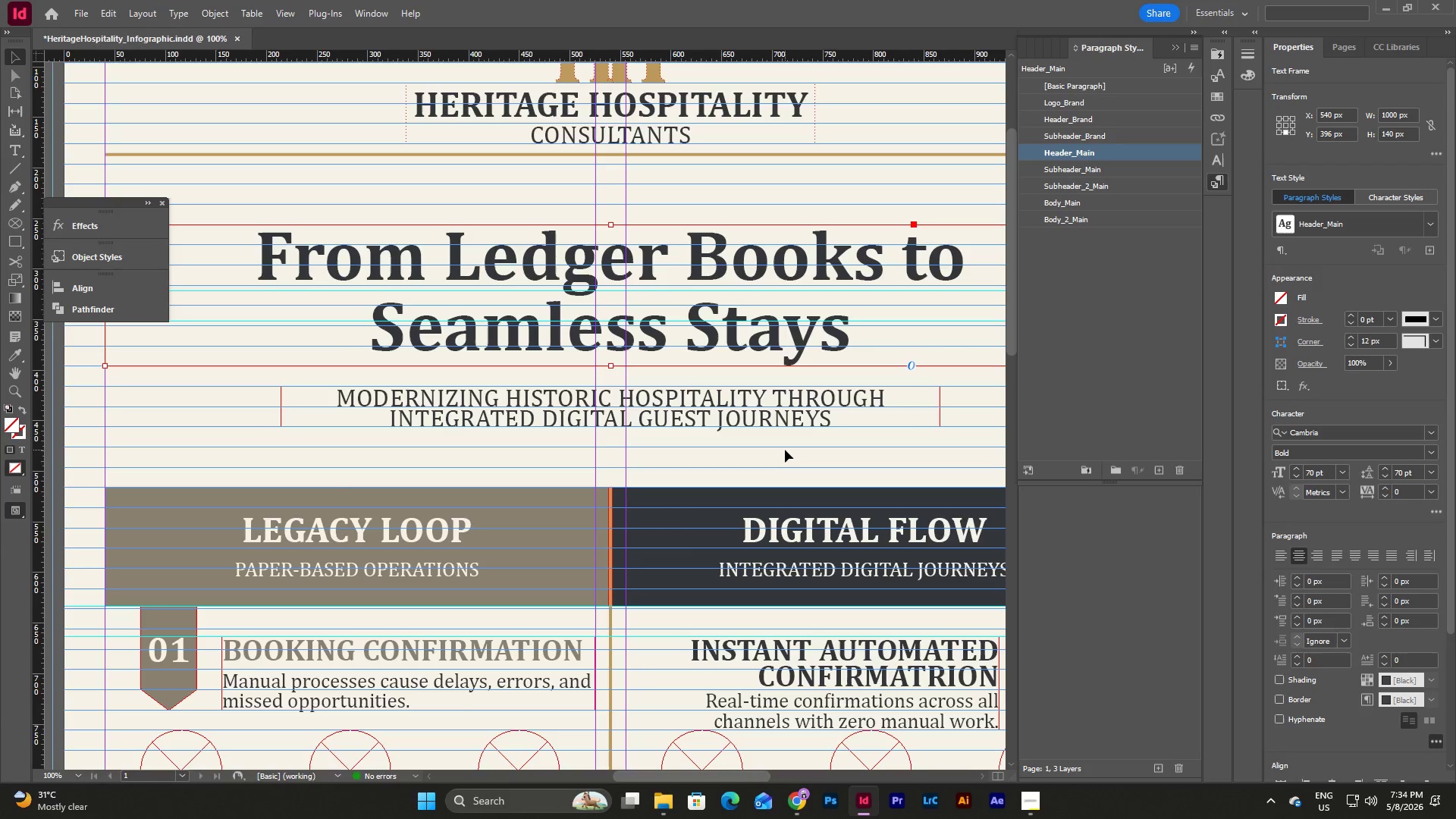 
left_click([785, 450])
 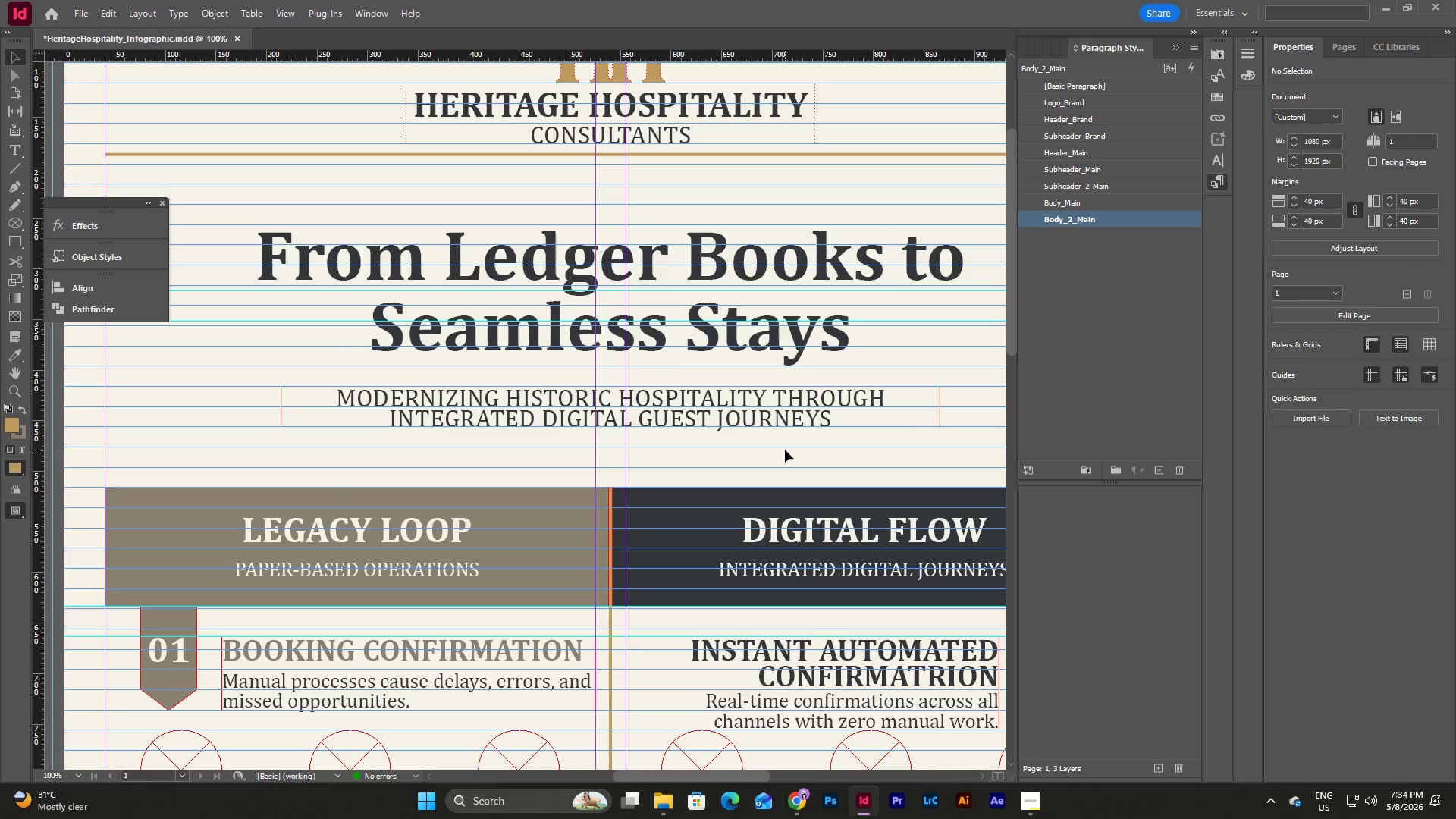 
type(wwww)
 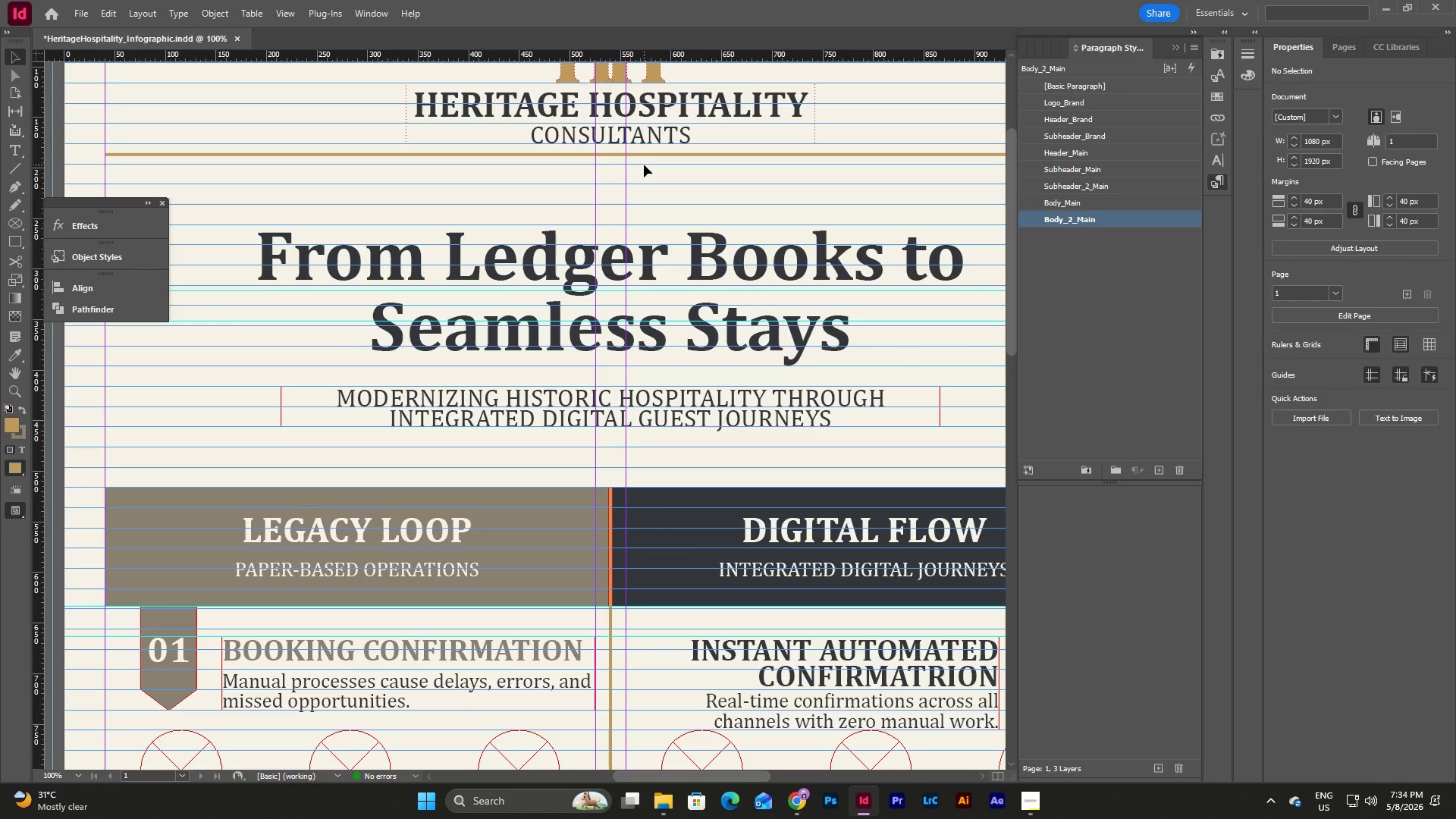 
key(W)
 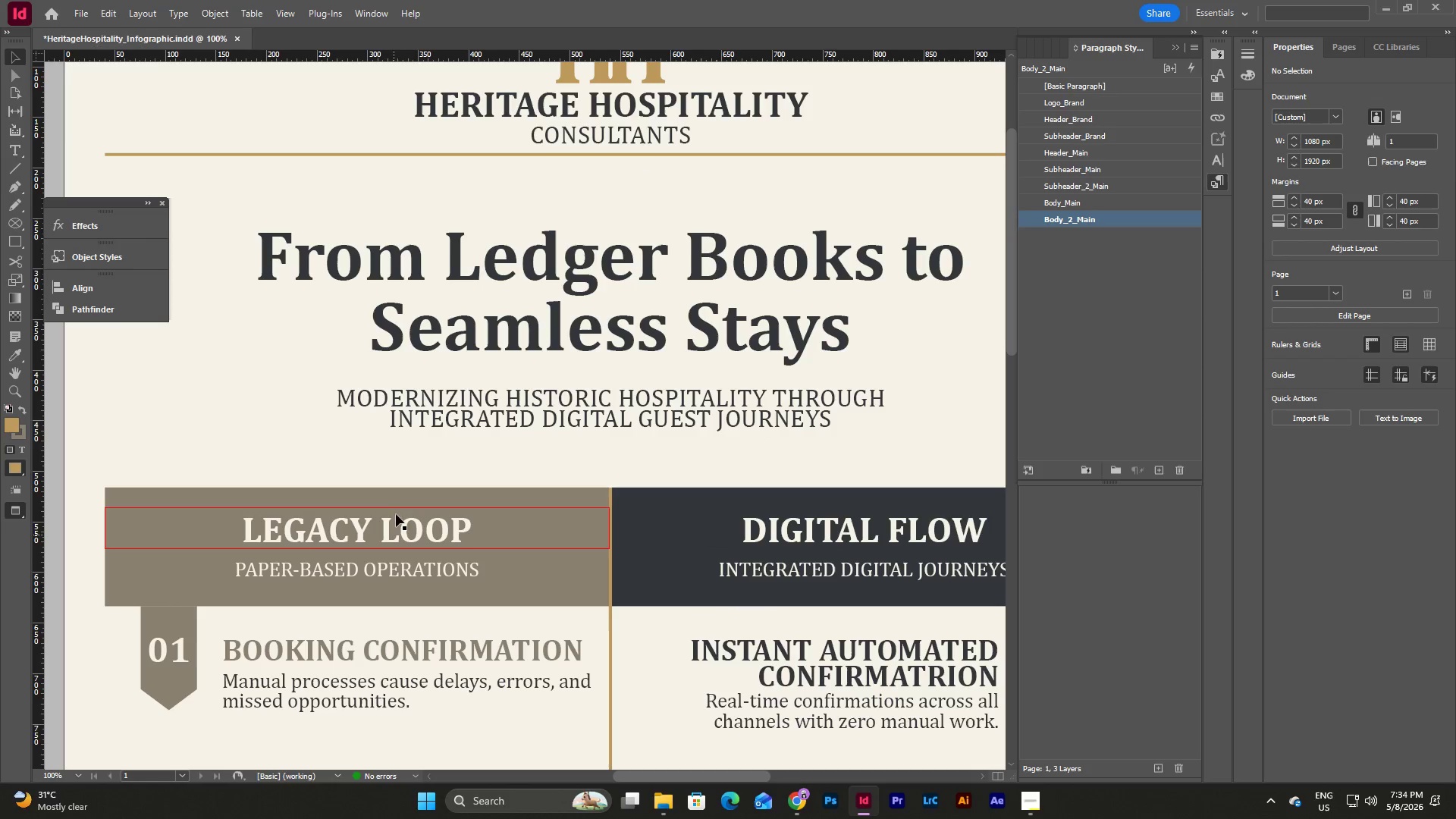 
left_click([77, 772])
 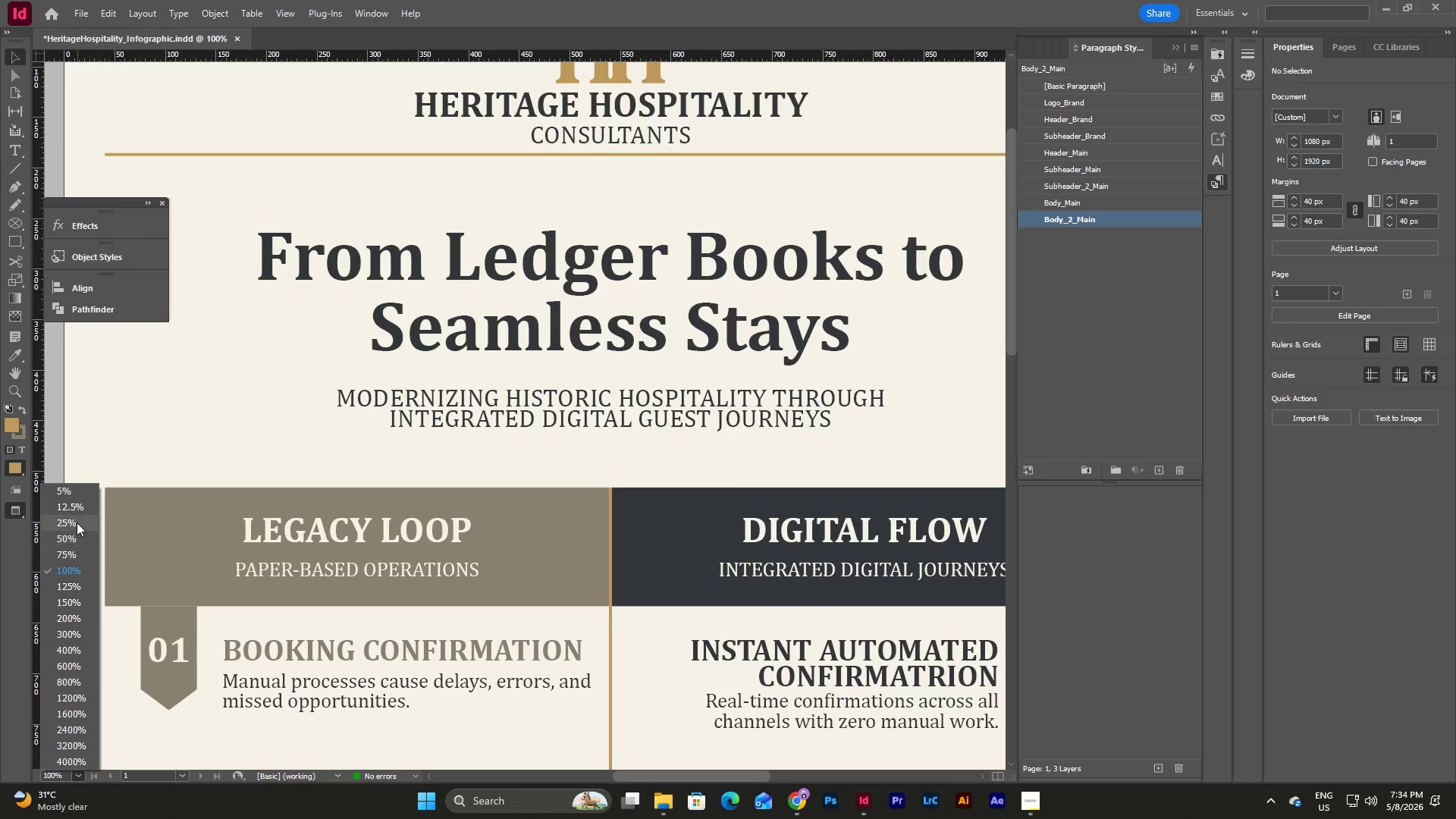 
left_click([77, 522])
 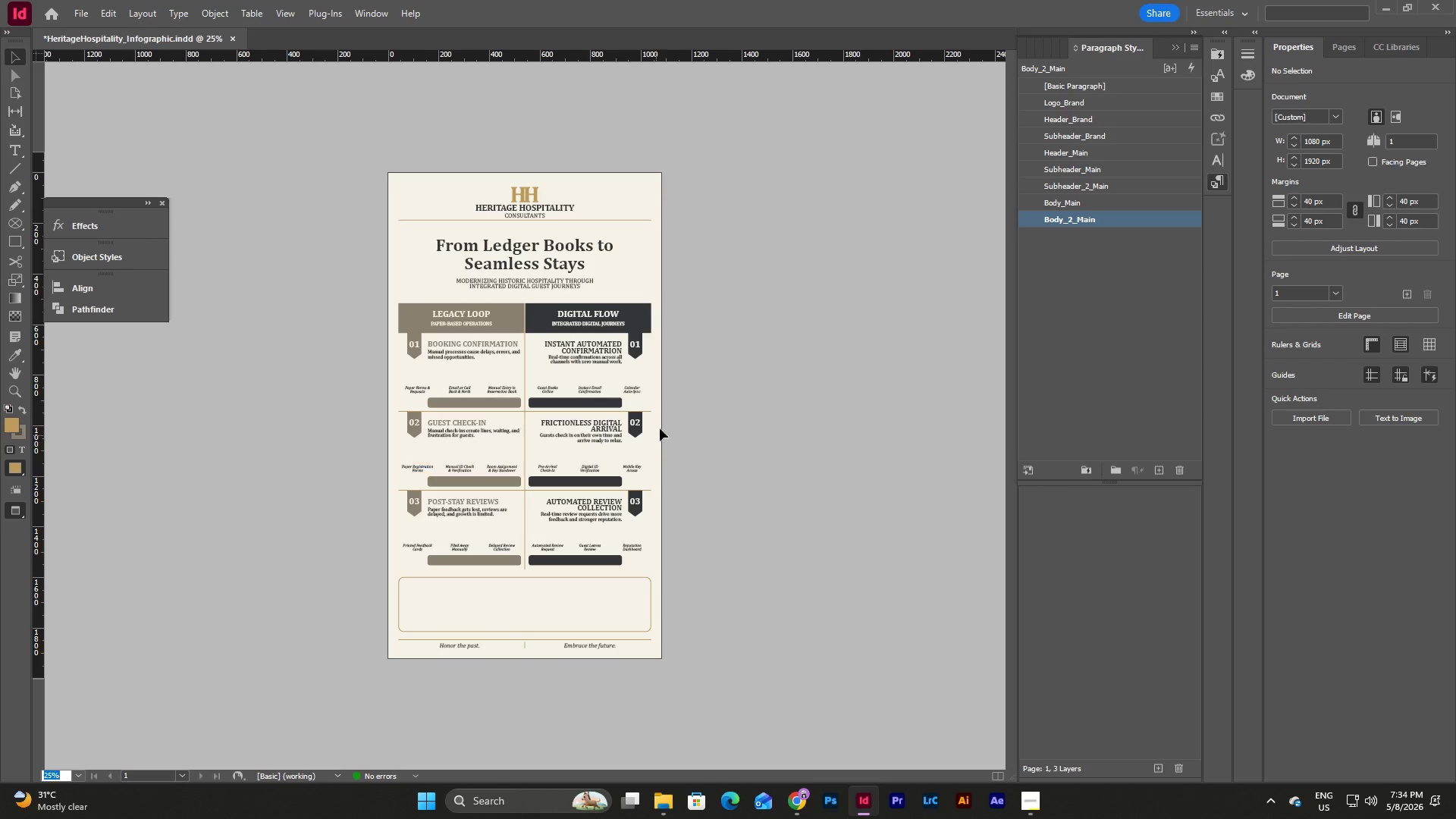 
left_click([711, 393])
 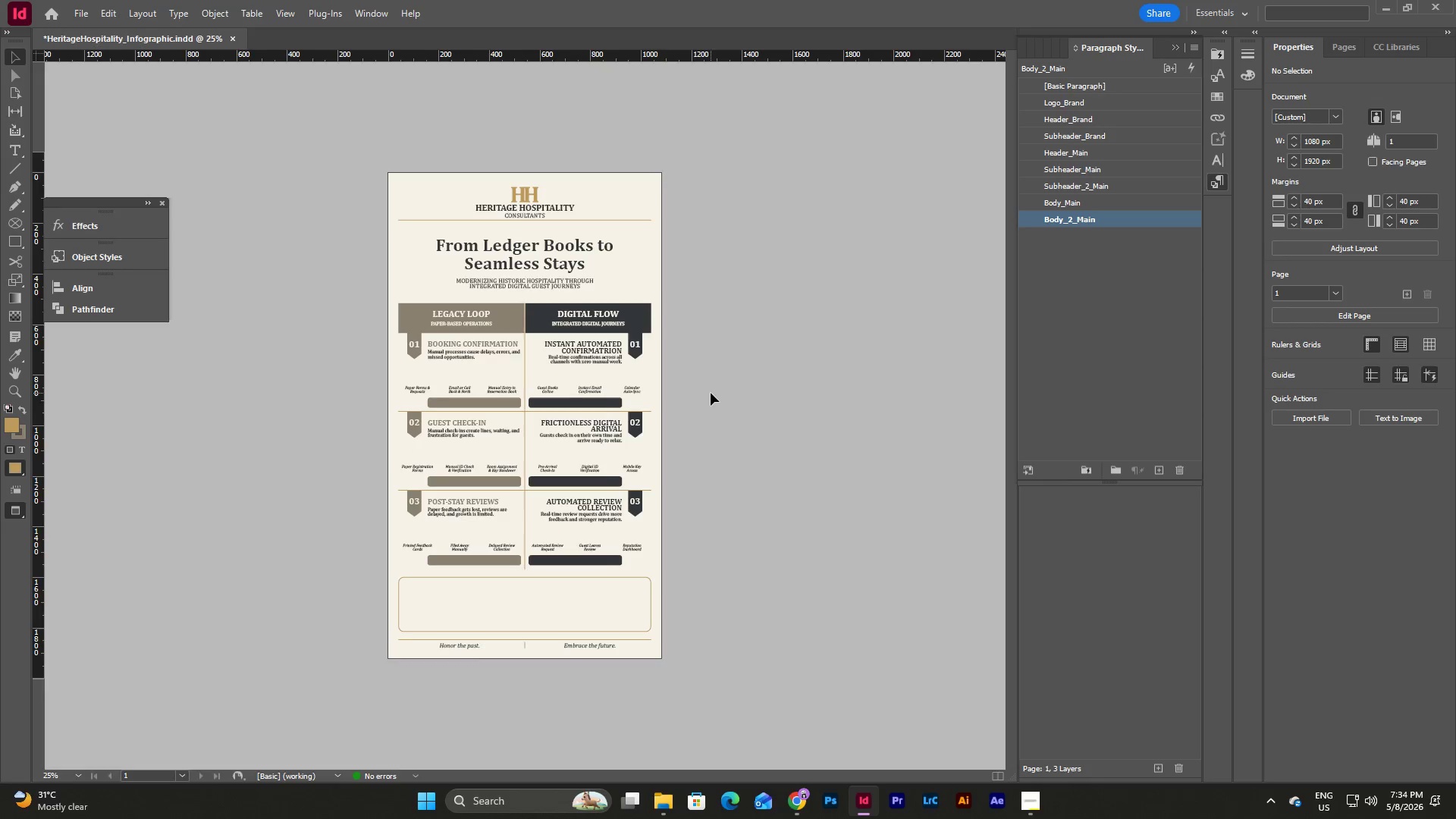 
type(ww)
 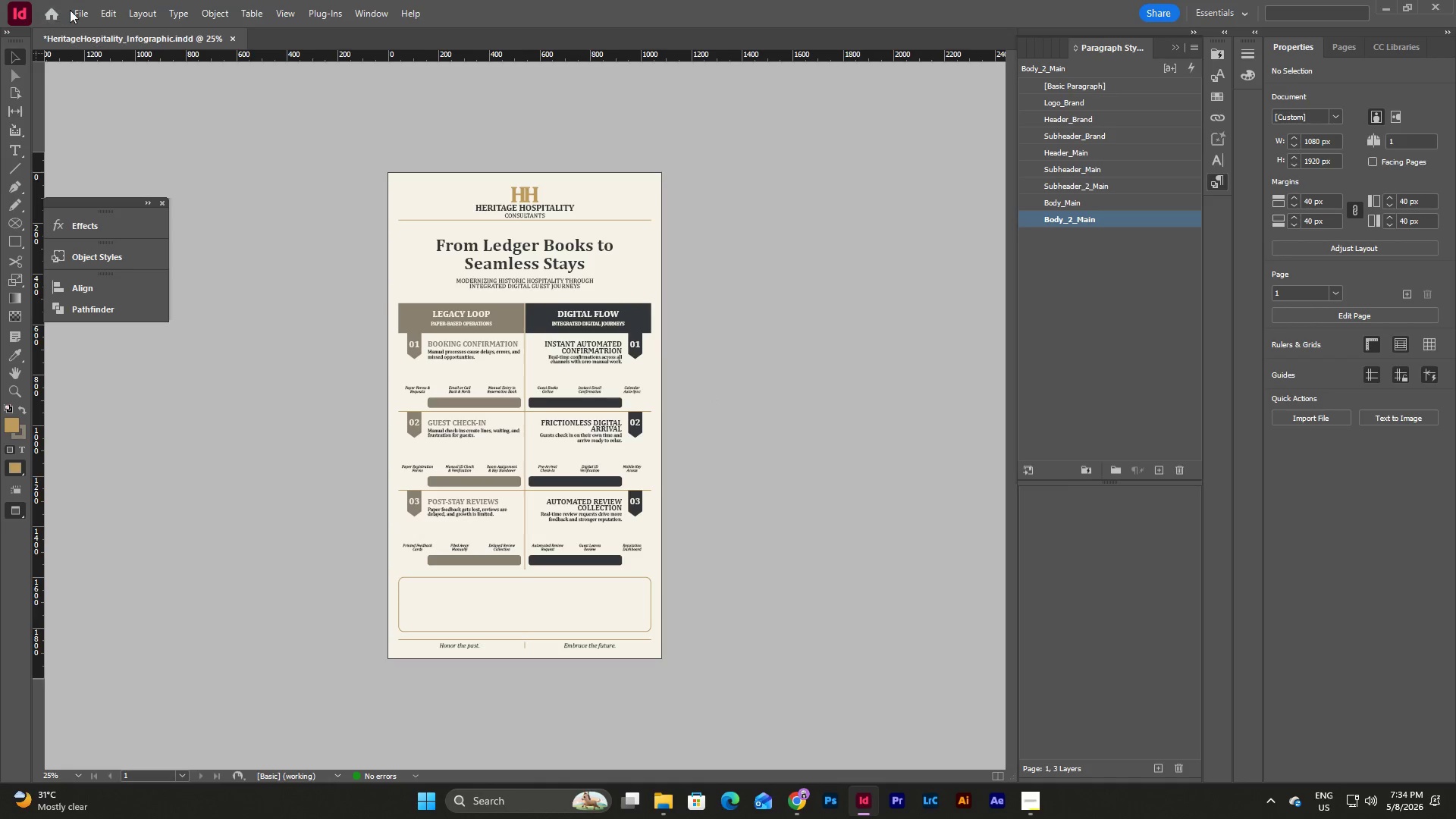 
wait(5.36)
 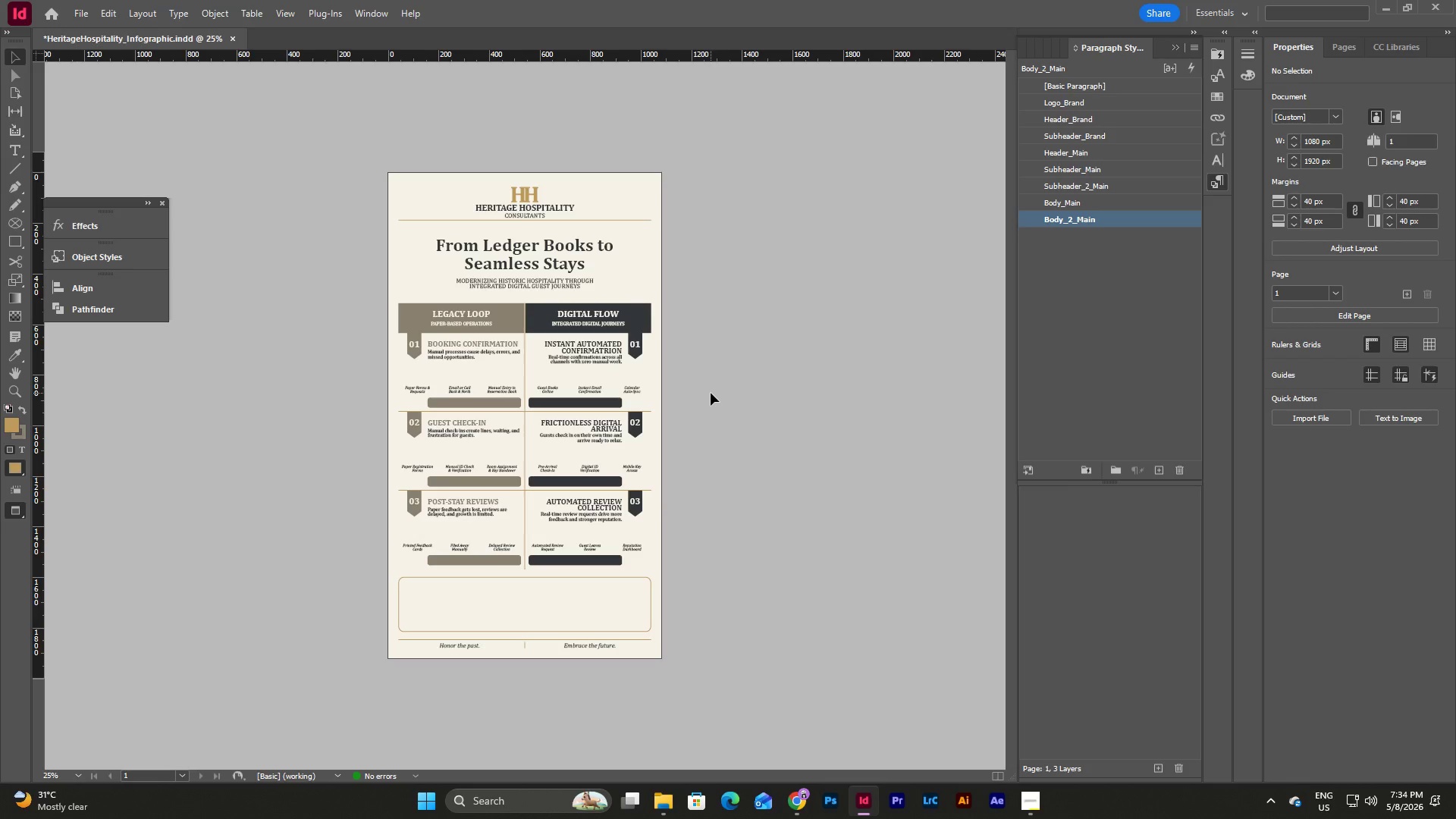 
left_click([161, 127])
 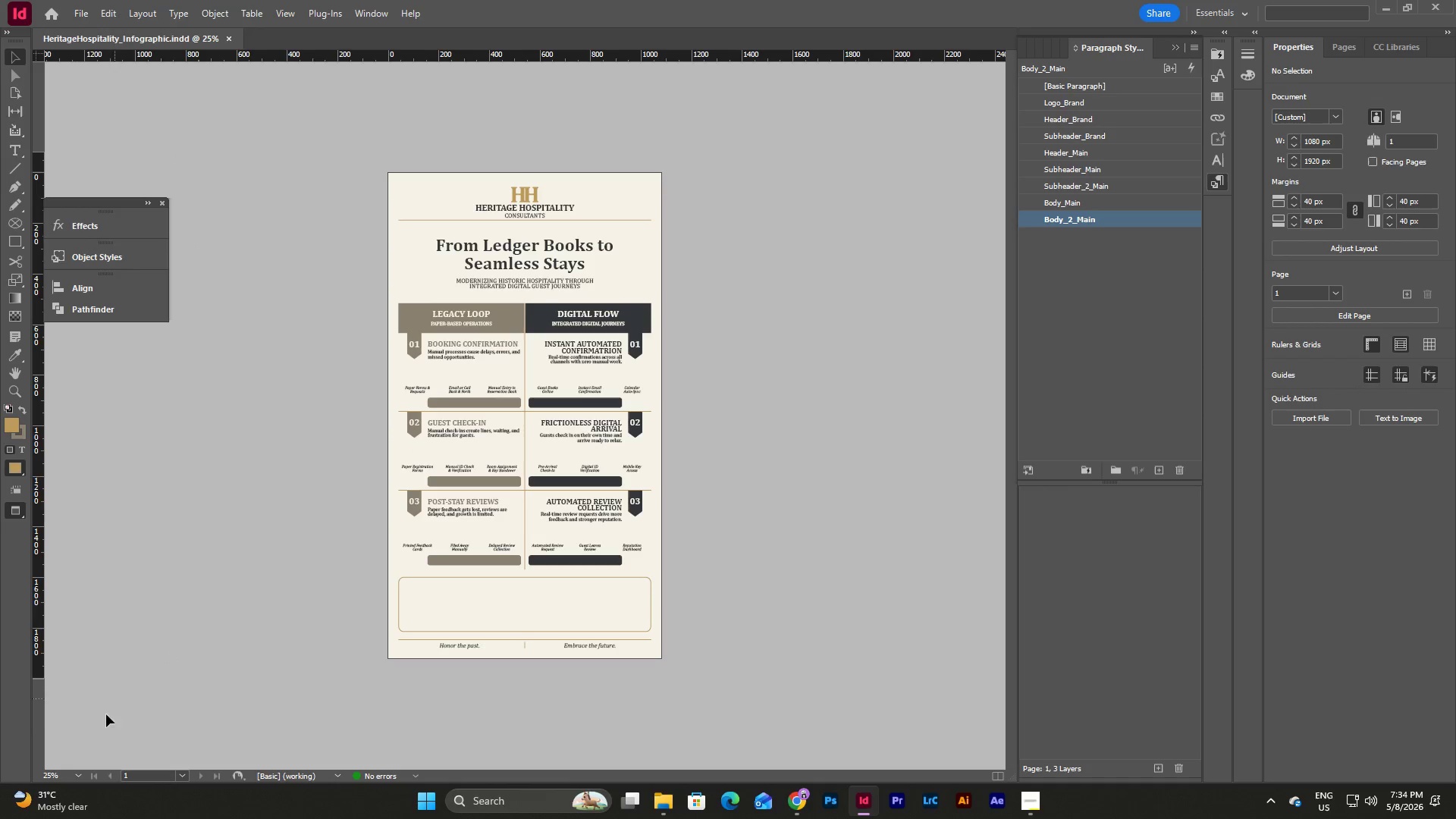 
left_click([79, 778])
 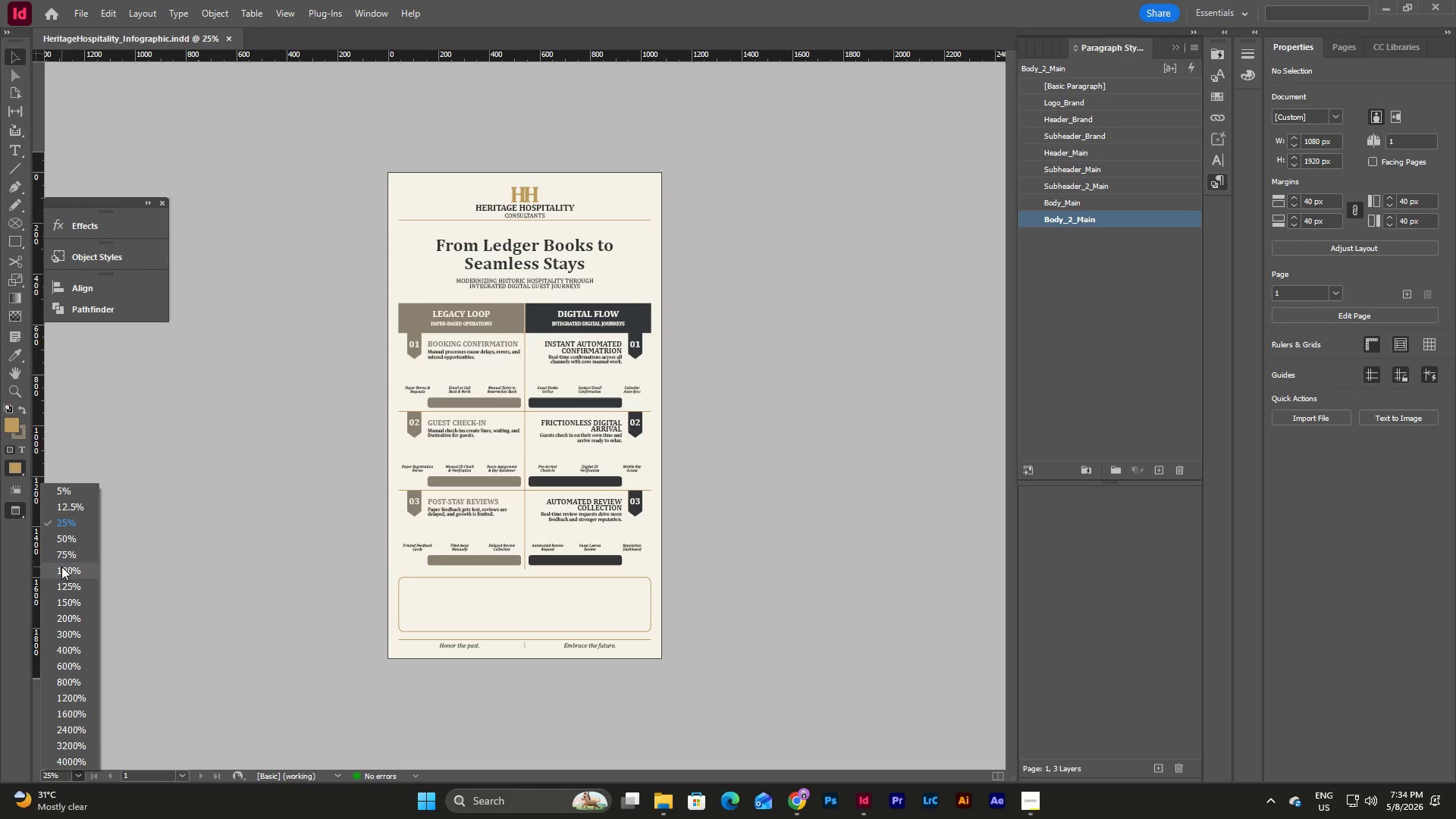 
left_click([64, 554])
 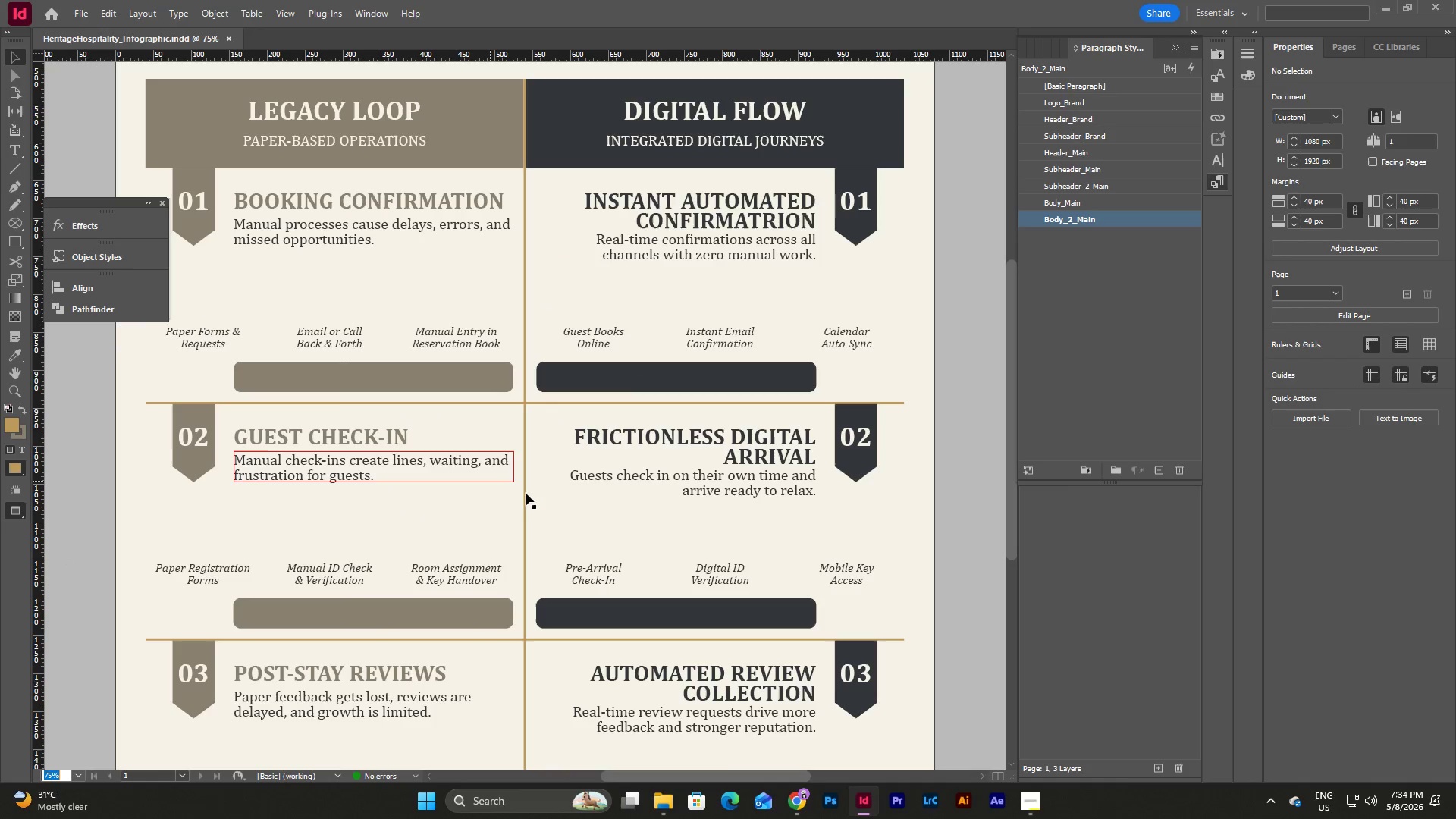 
scroll: coordinate [546, 539], scroll_direction: up, amount: 4.0
 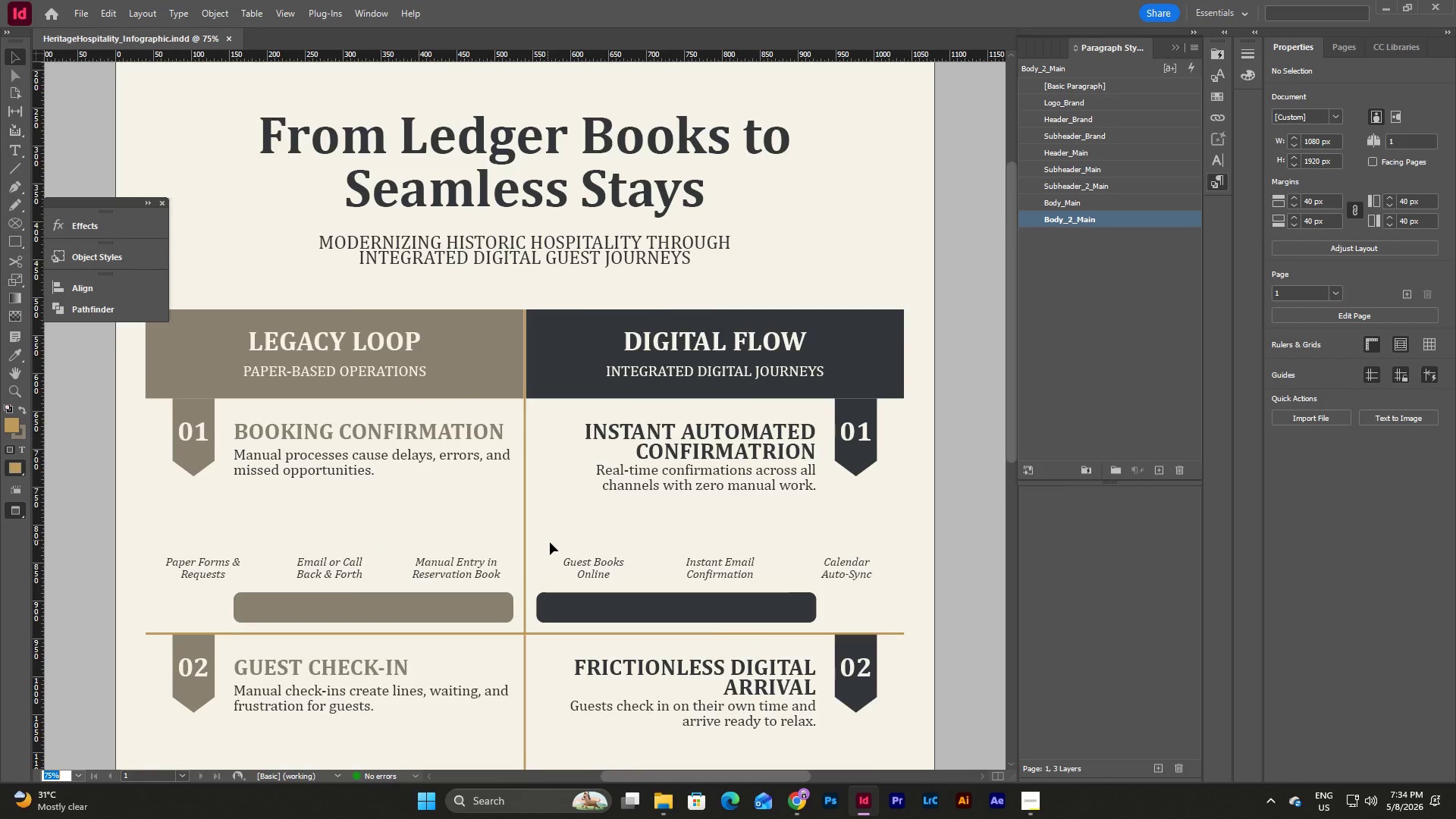 
scroll: coordinate [554, 544], scroll_direction: down, amount: 2.0
 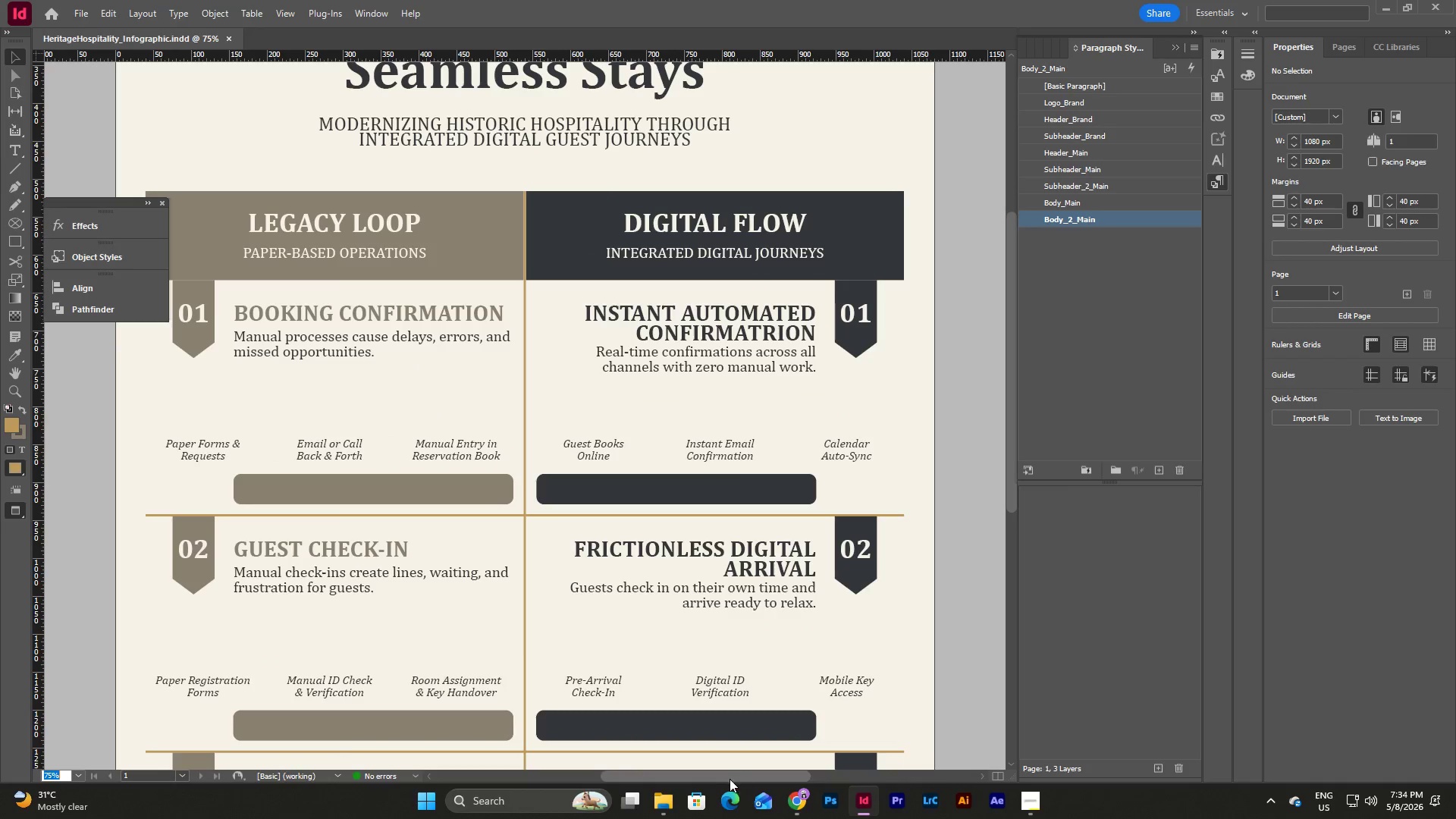 
left_click_drag(start_coordinate=[722, 778], to_coordinate=[697, 770])
 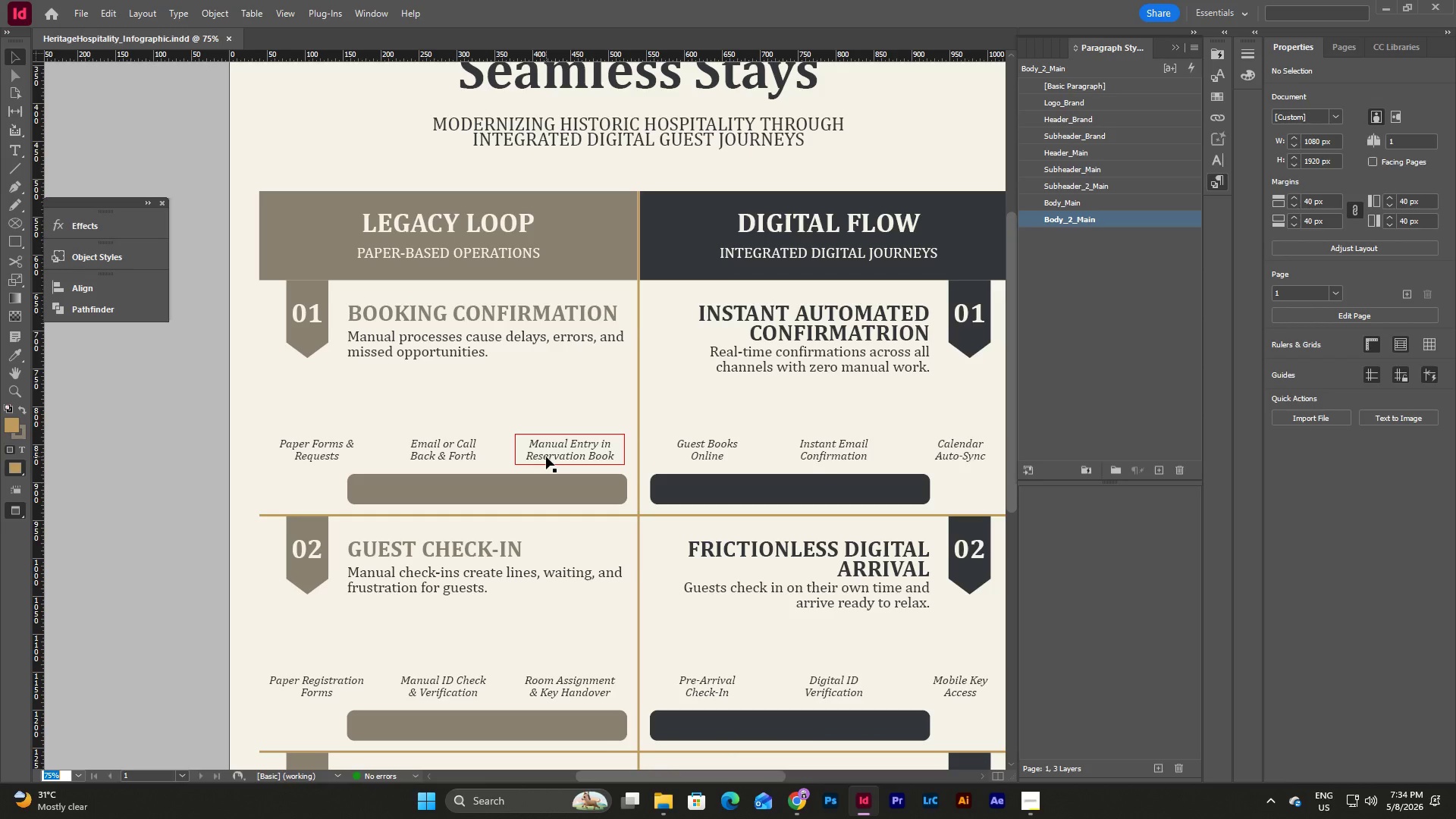 
wait(6.12)
 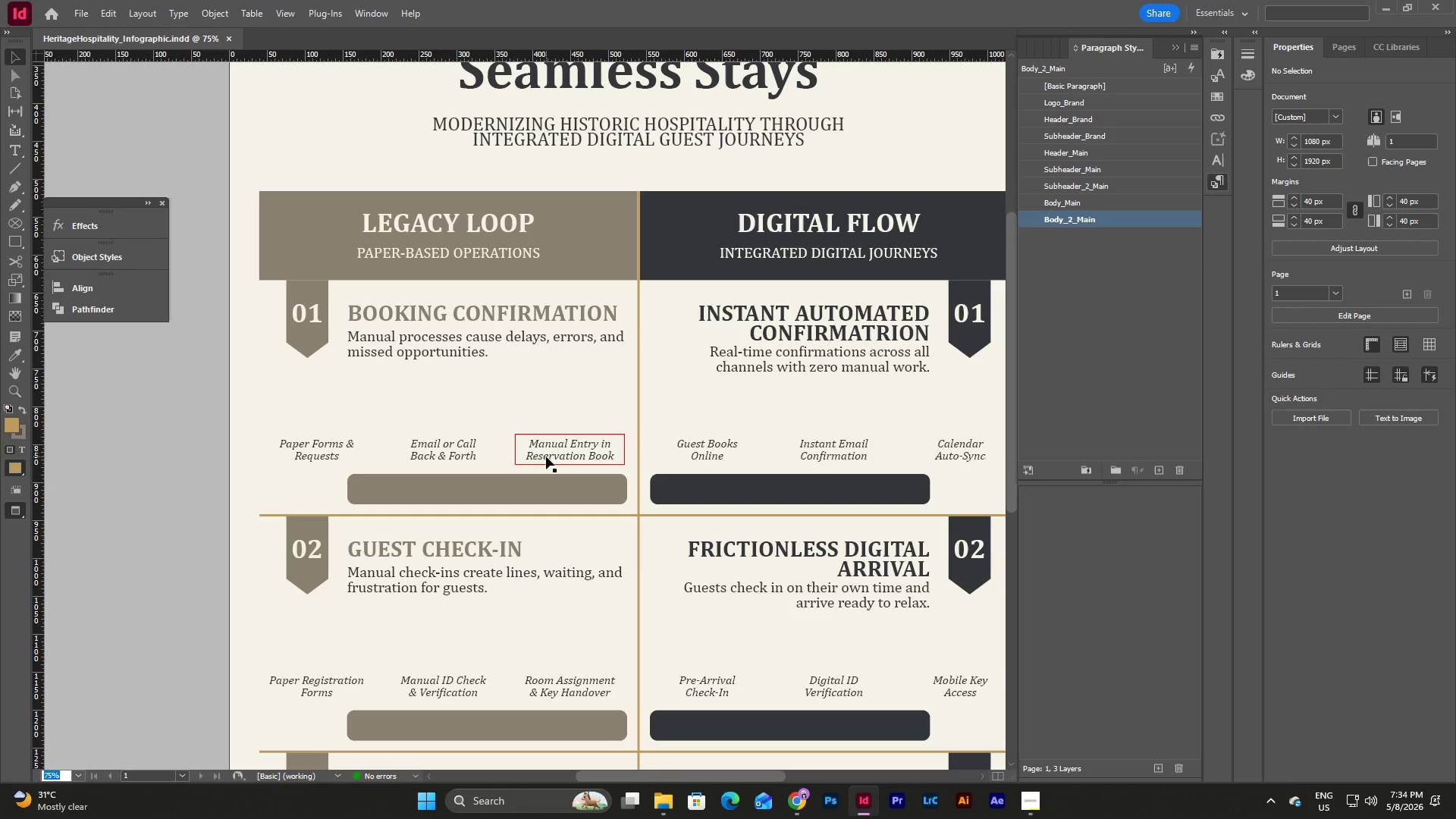 
left_click([1034, 806])